 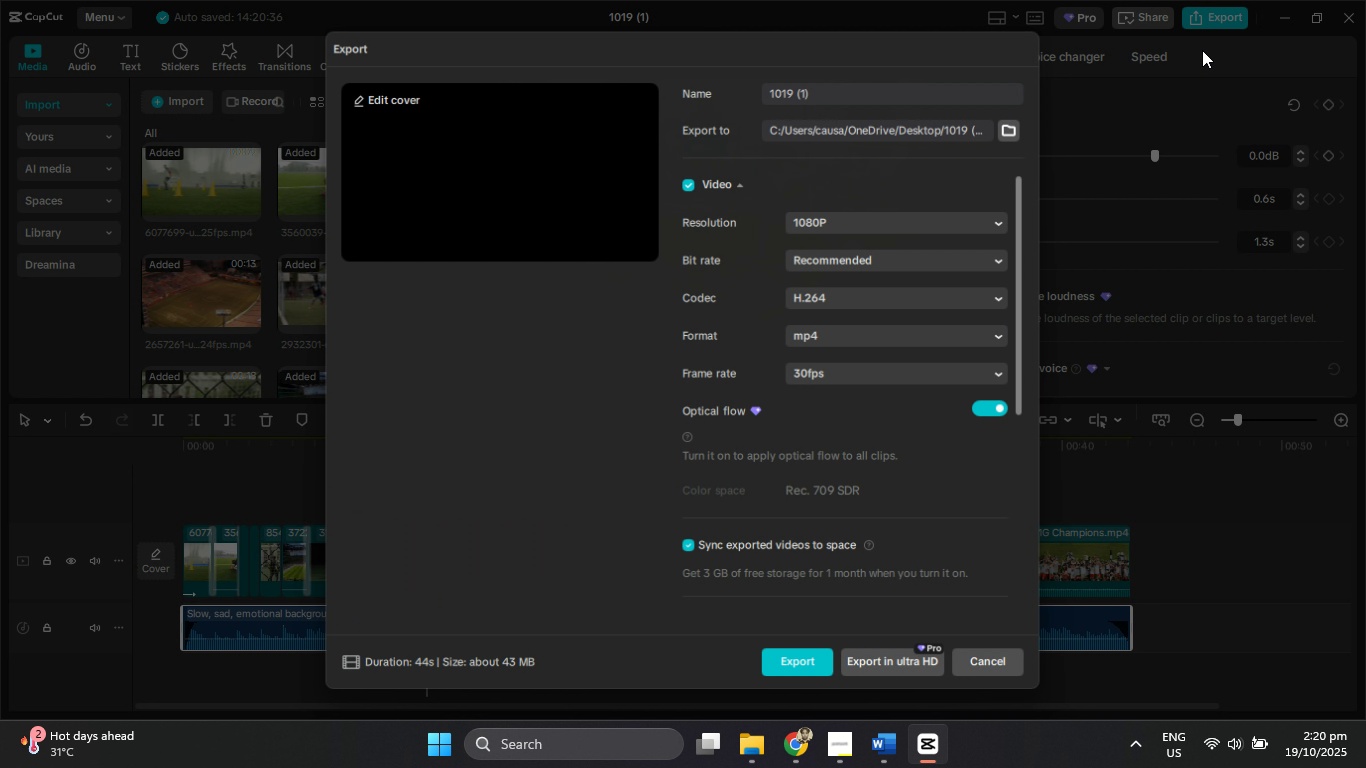 
hold_key(key=AltLeft, duration=0.39)
 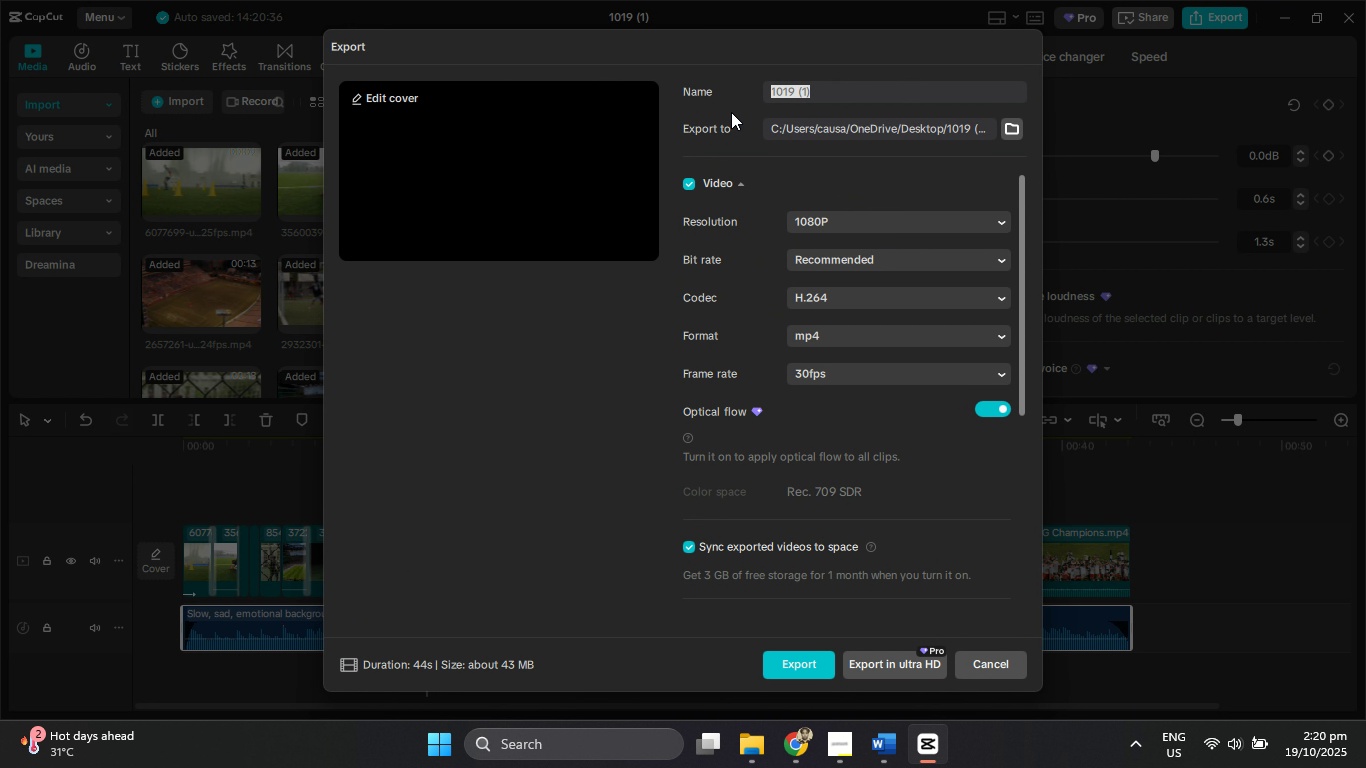 
key(Meta+V)
 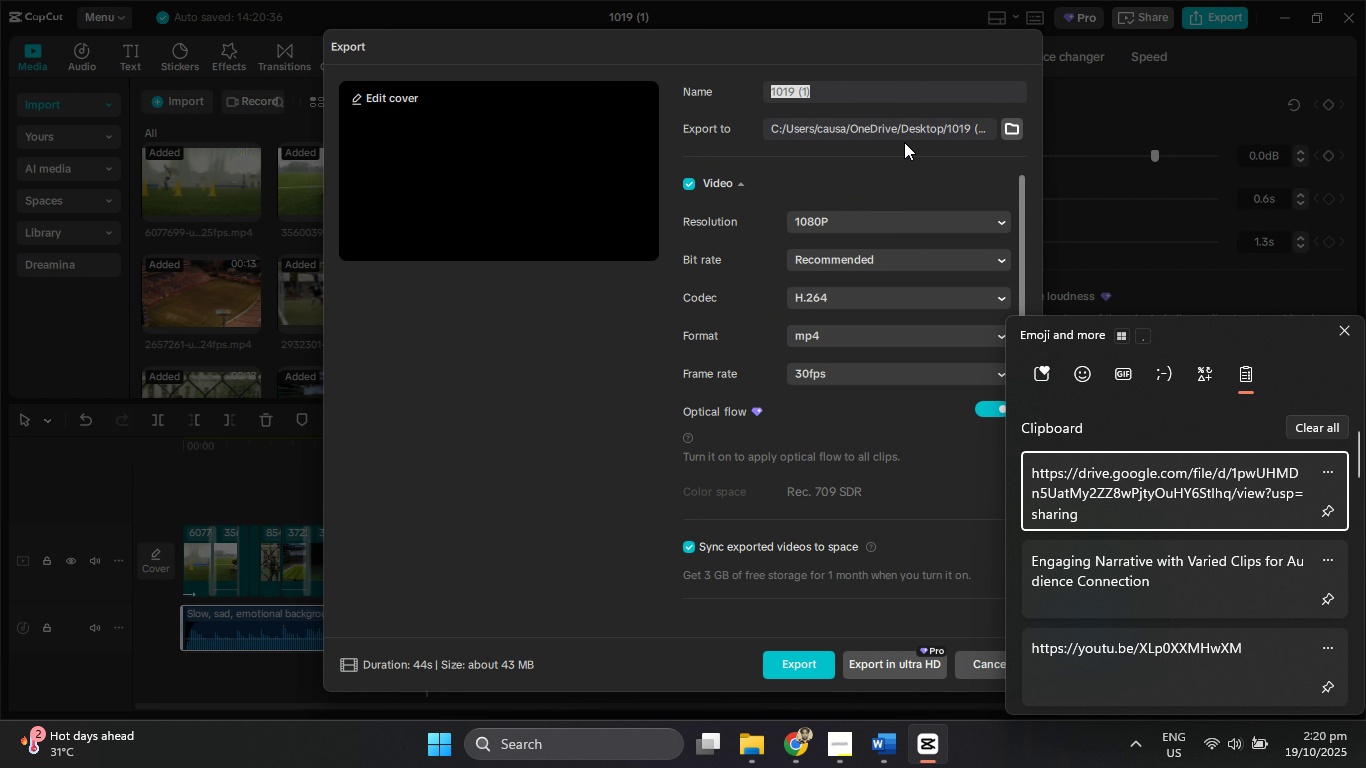 
left_click([1186, 584])
 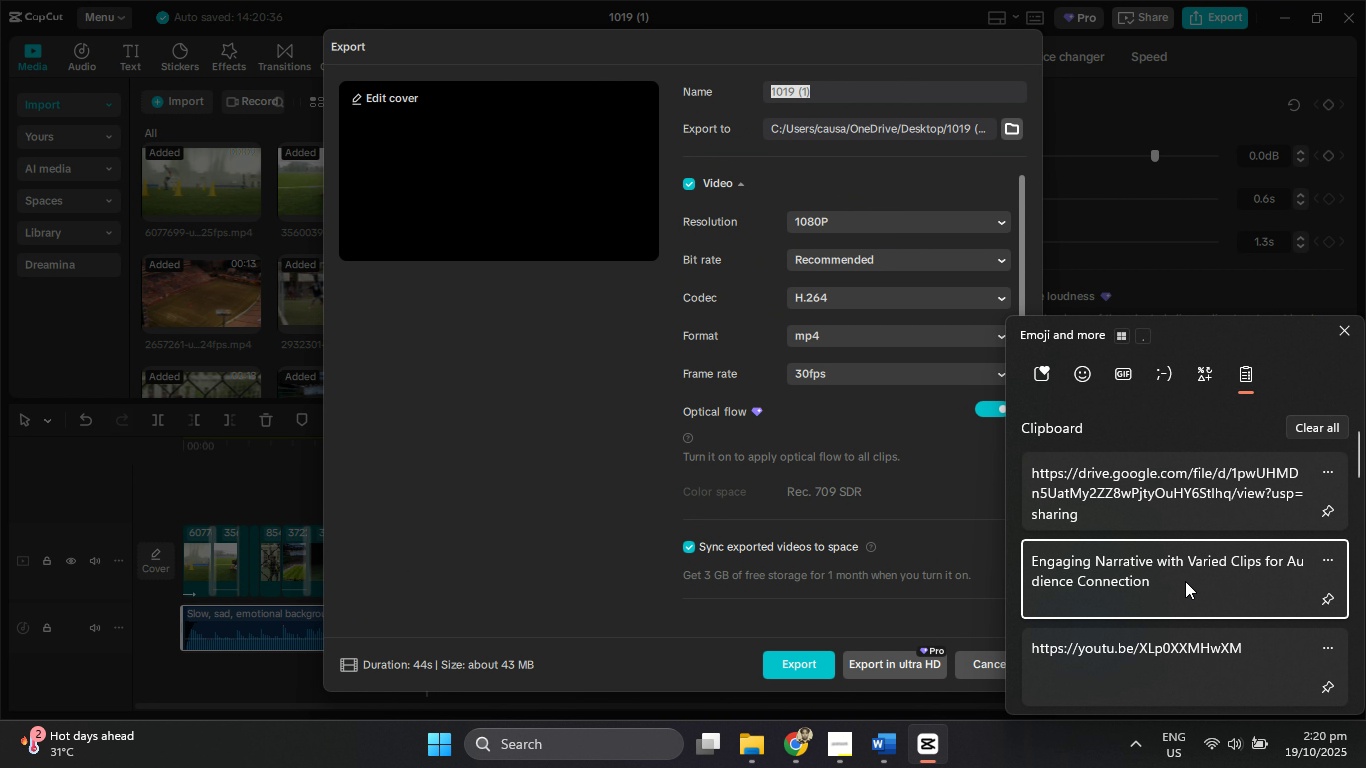 
key(Control+ControlLeft)
 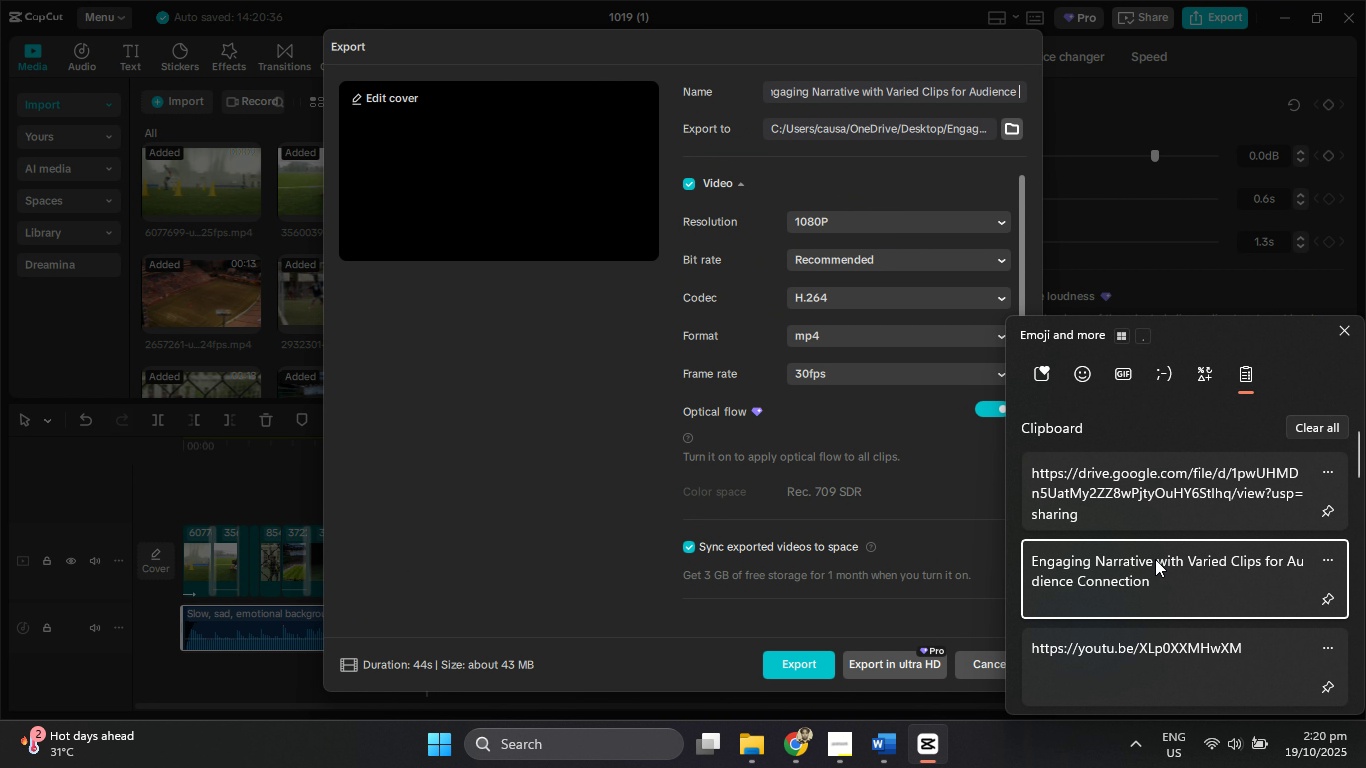 
key(Control+V)
 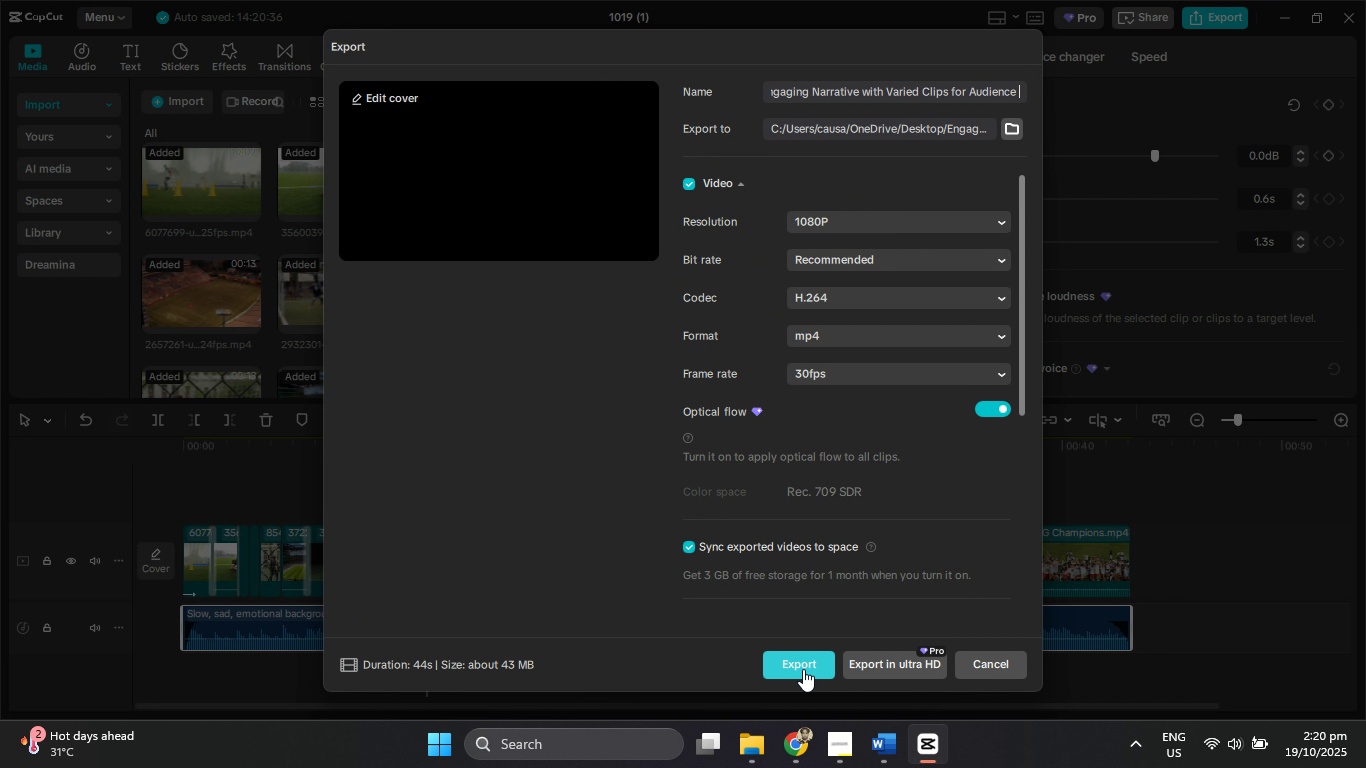 
left_click([803, 669])
 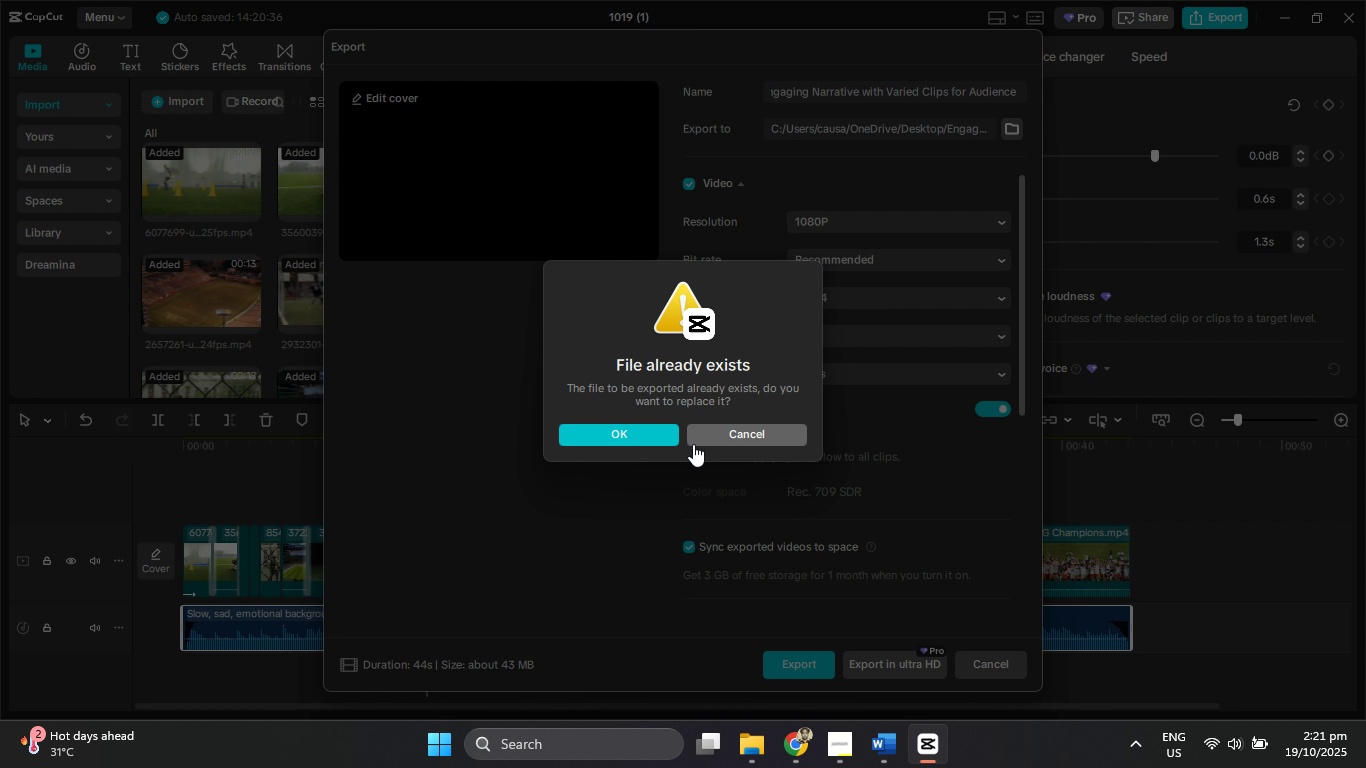 
left_click([622, 434])
 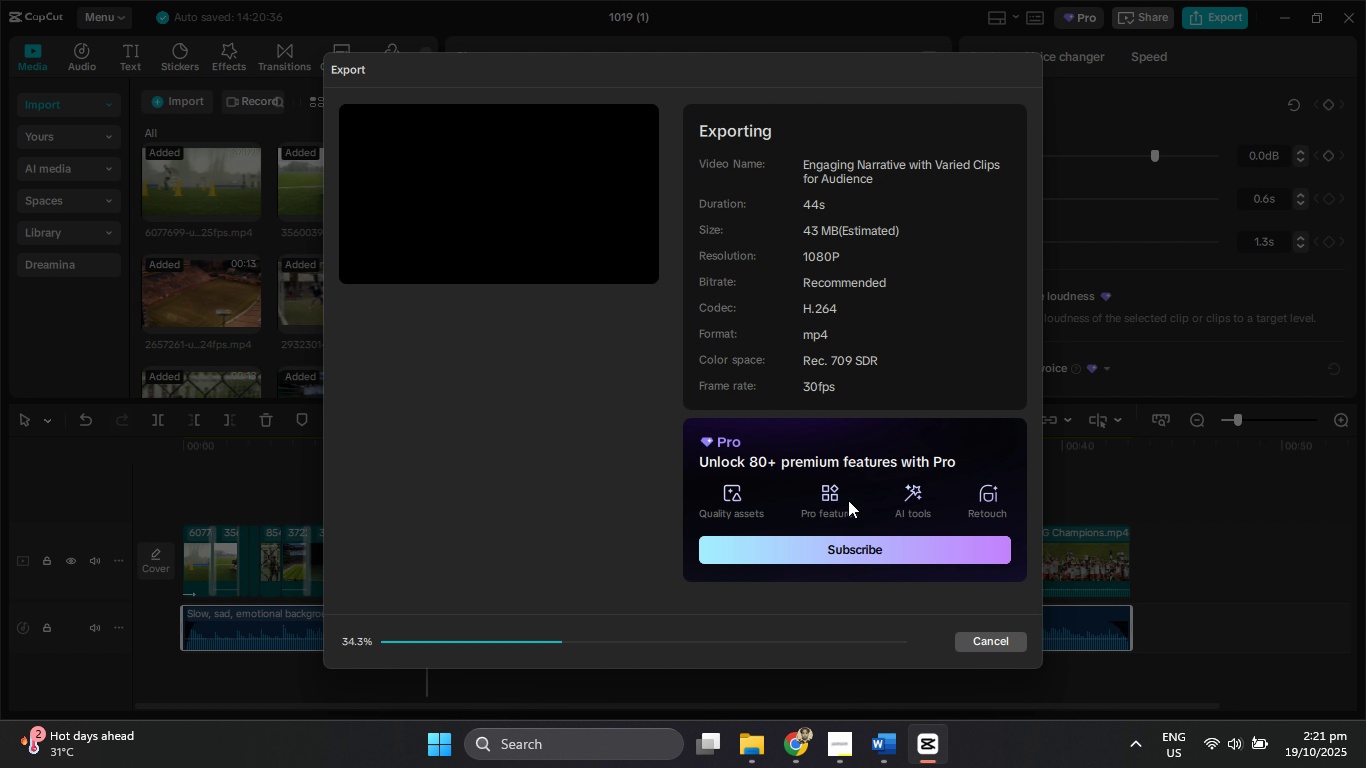 
mouse_move([883, 546])
 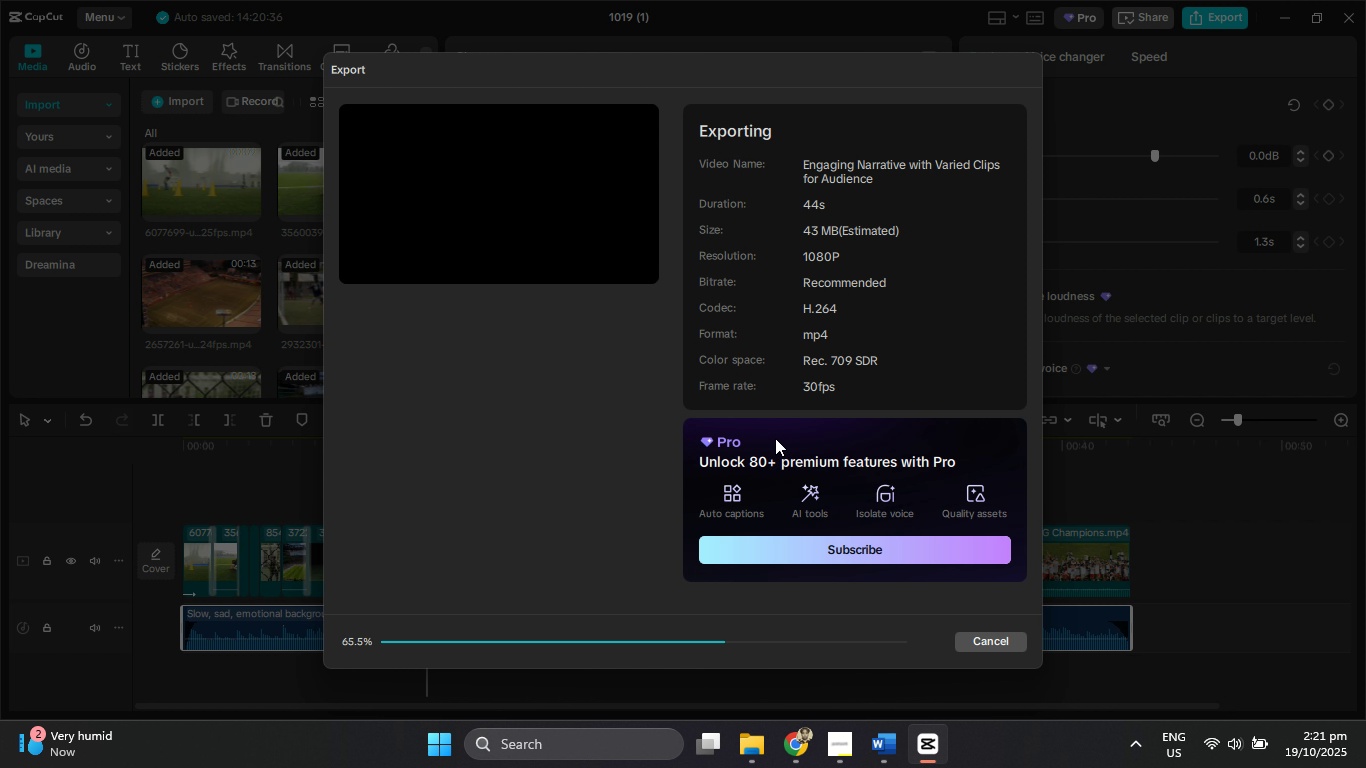 
wait(43.04)
 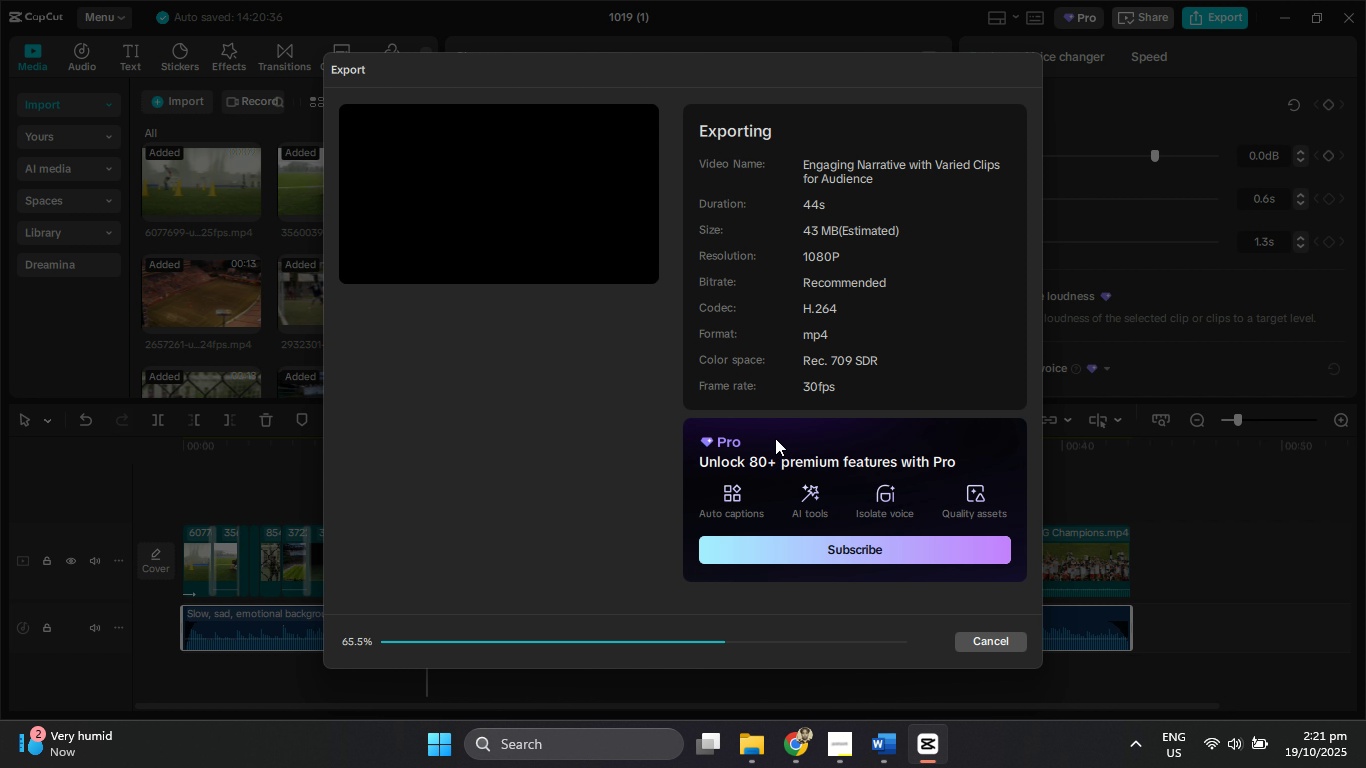 
left_click([803, 750])
 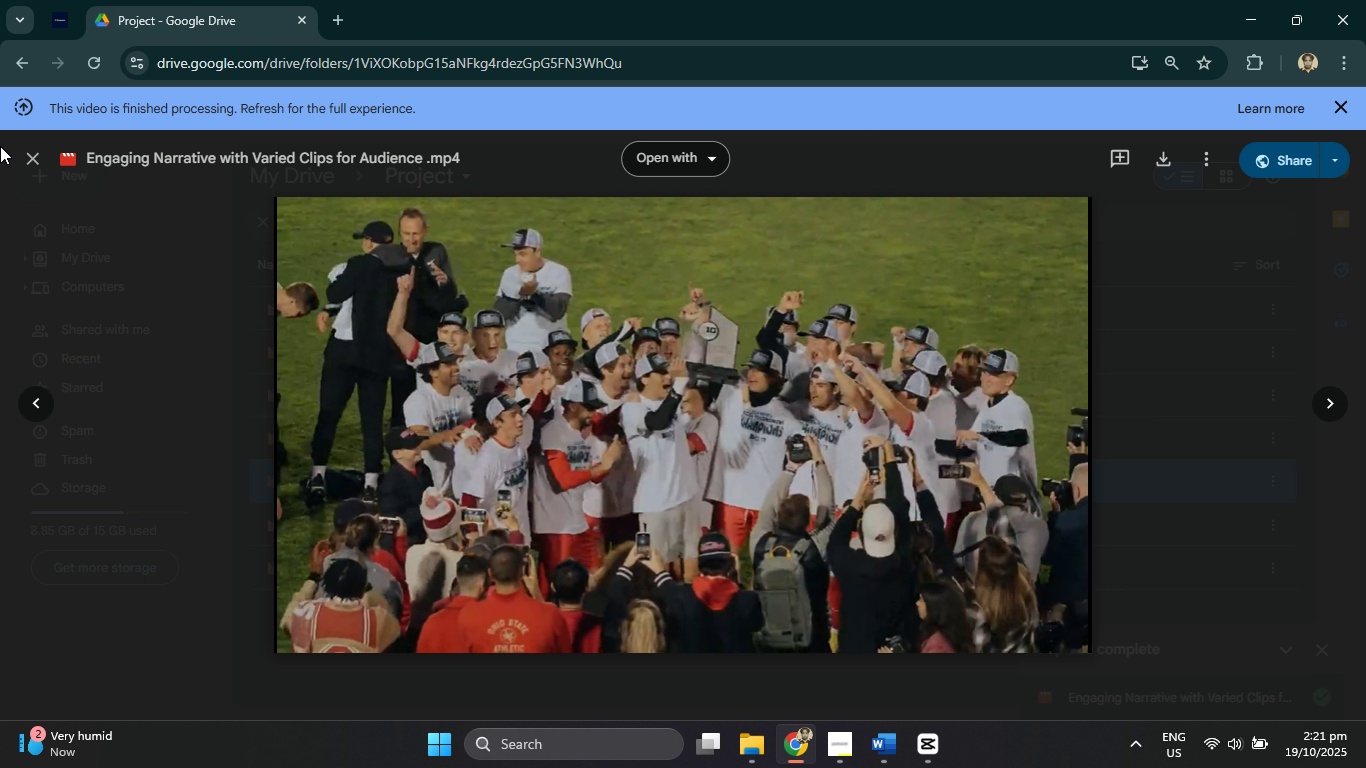 
left_click([31, 163])
 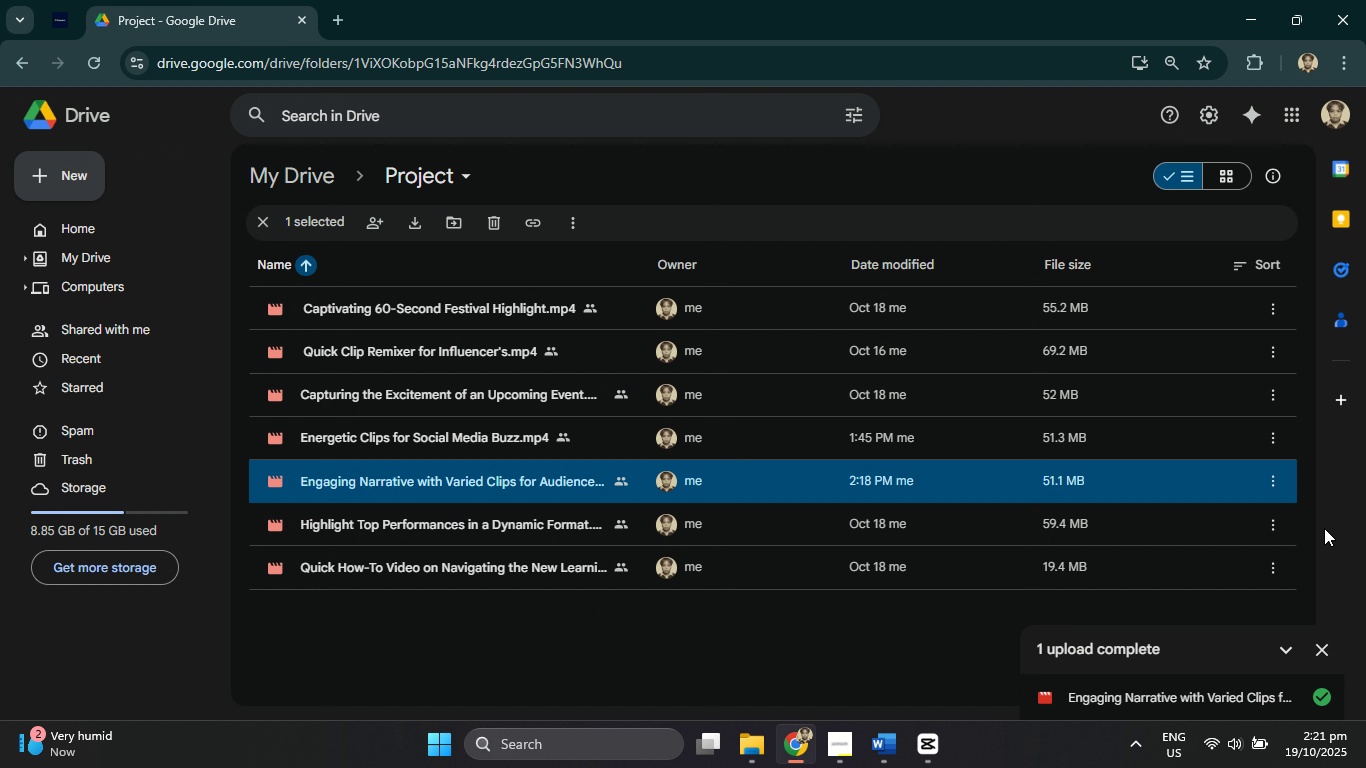 
mouse_move([1259, 475])
 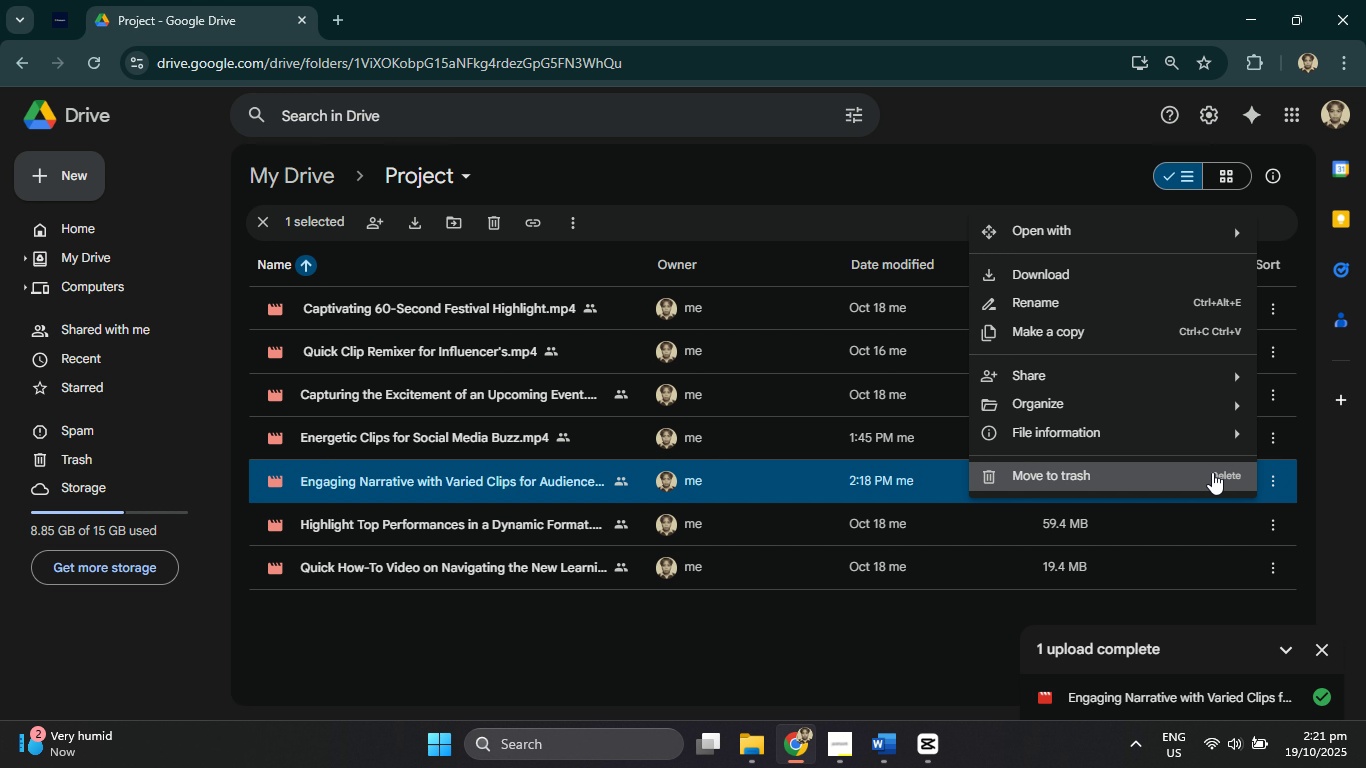 
left_click([1212, 472])
 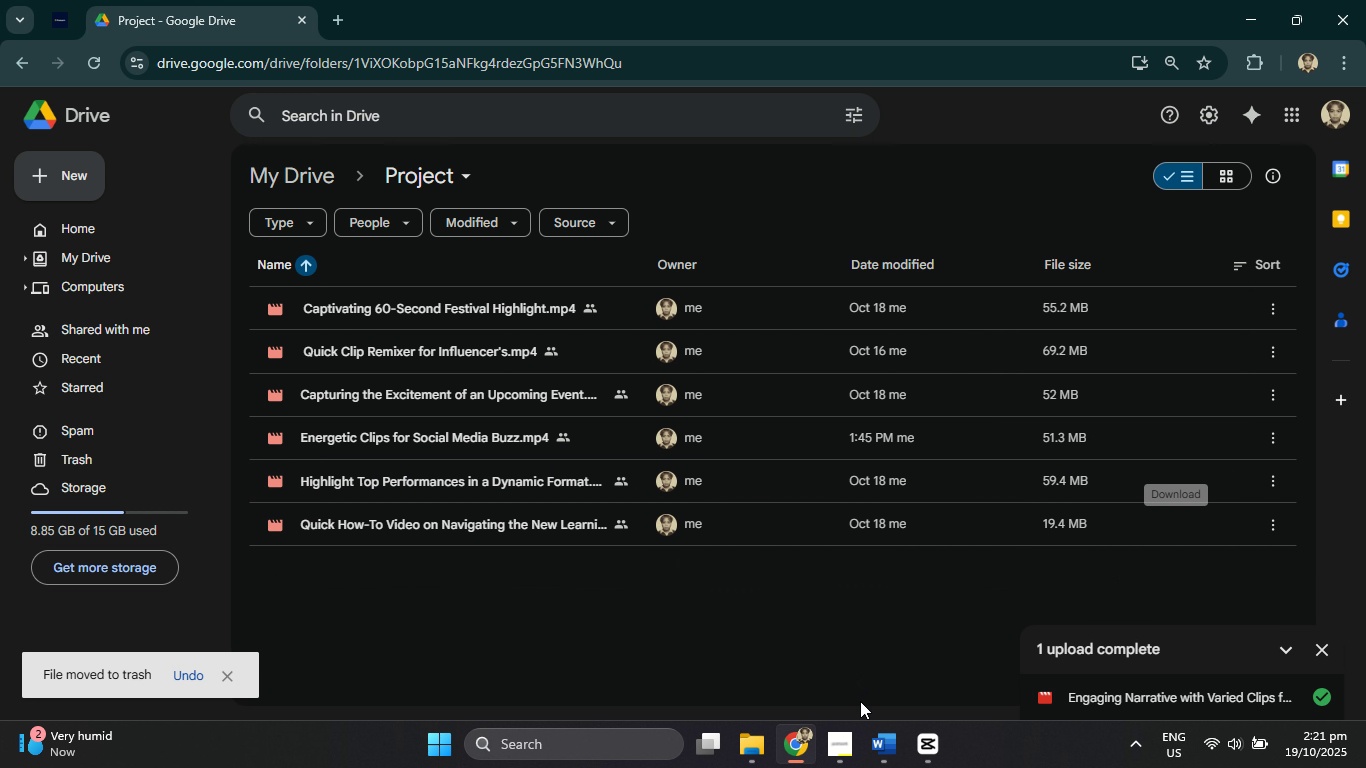 
left_click([928, 763])
 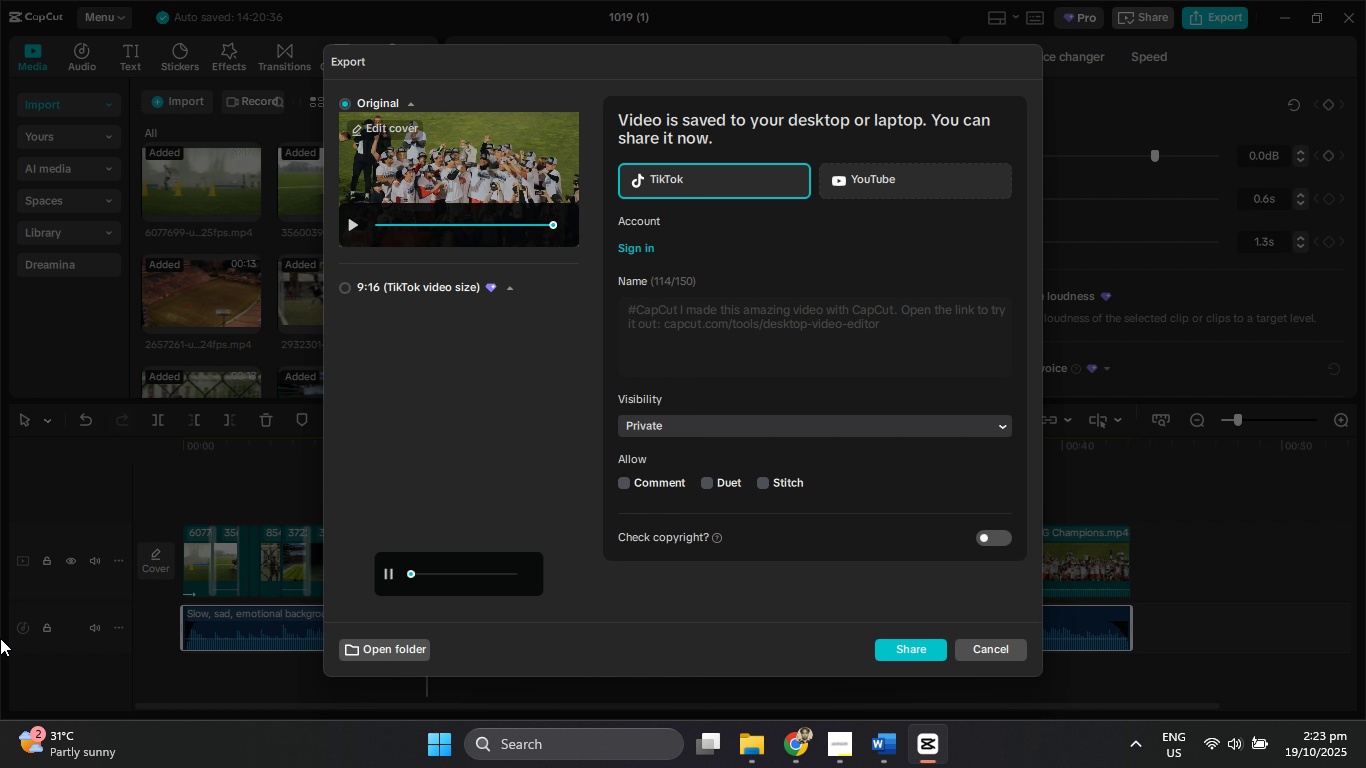 
wait(76.51)
 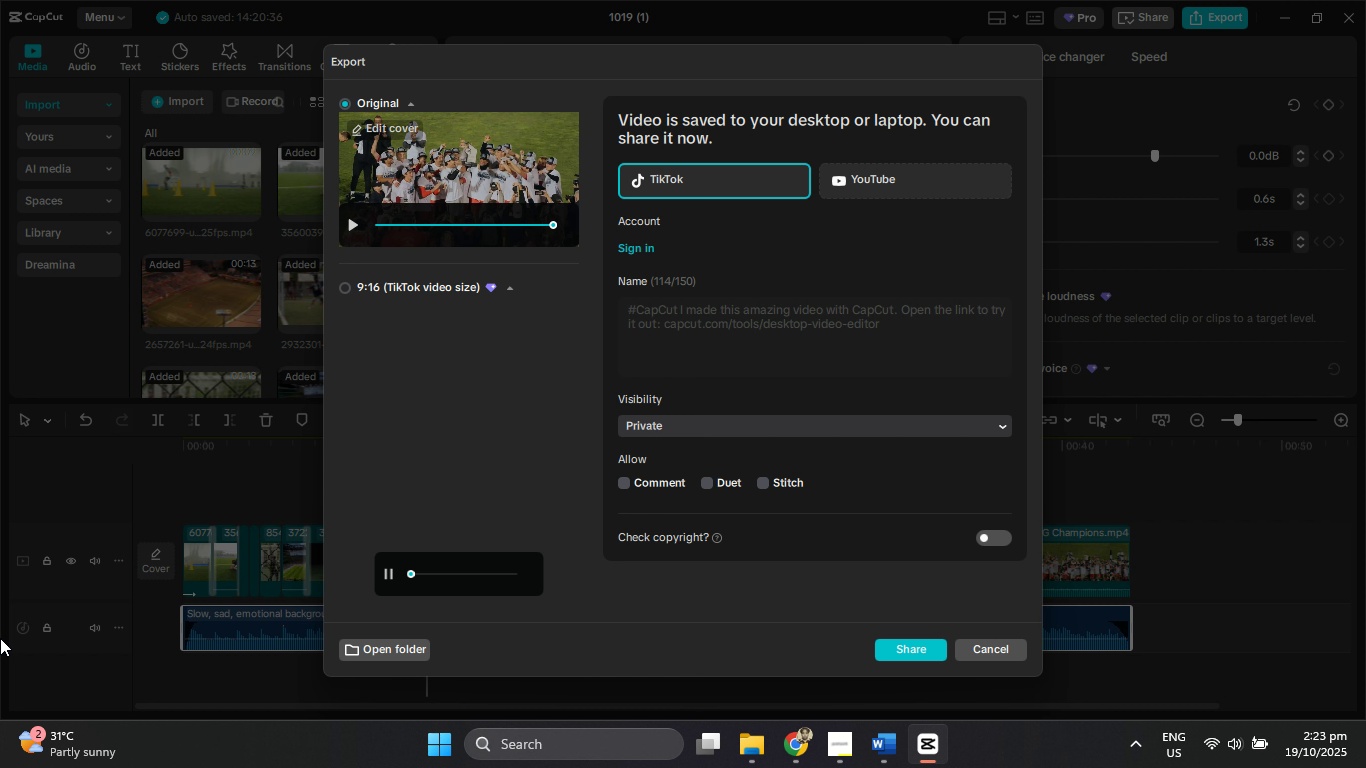 
left_click([988, 642])
 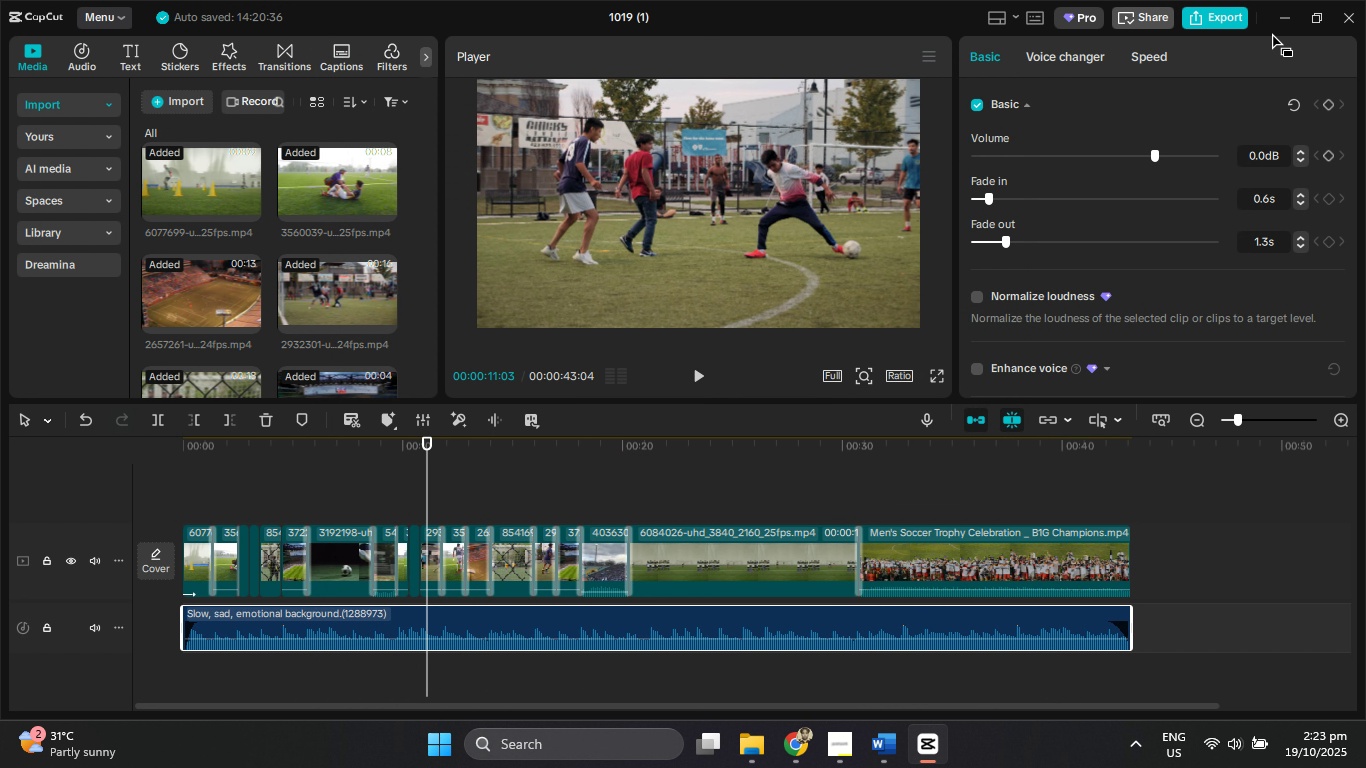 
left_click([1270, 22])
 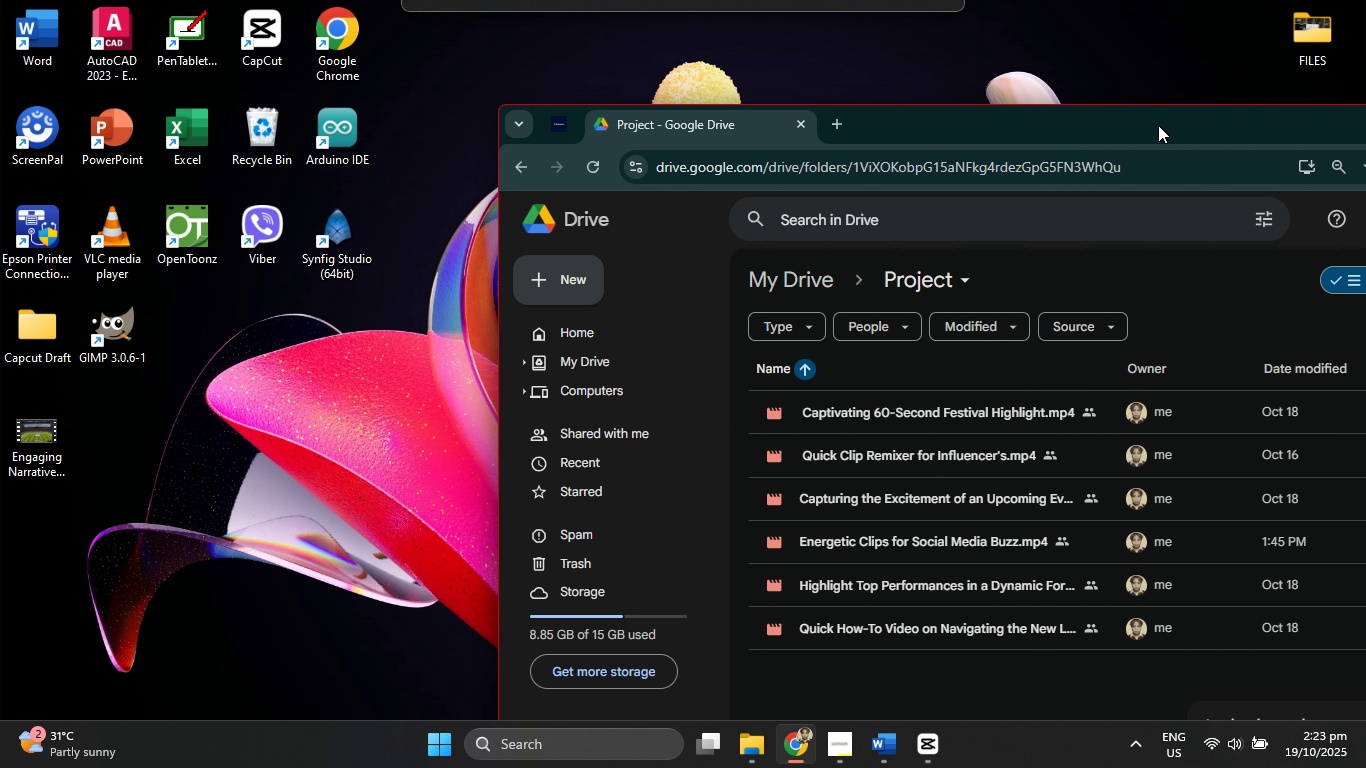 
right_click([324, 369])
 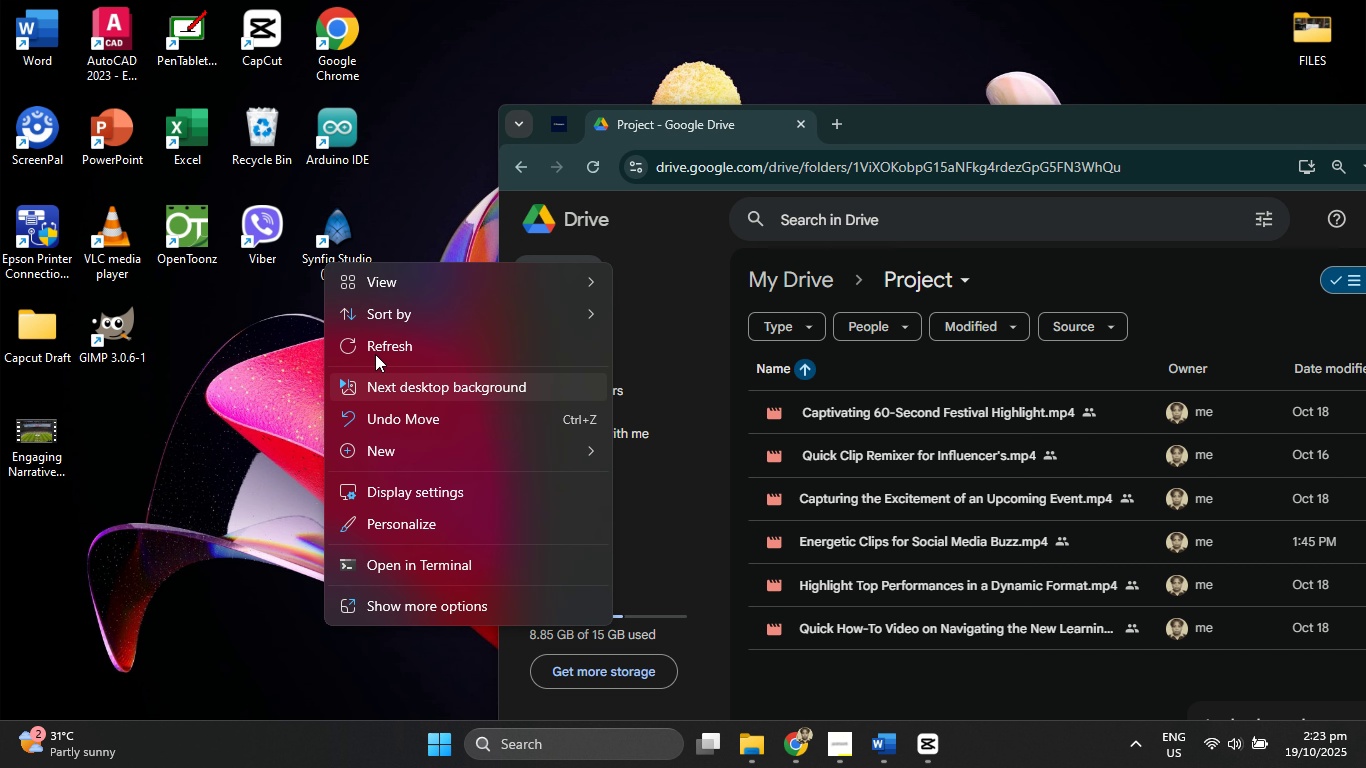 
left_click([375, 352])
 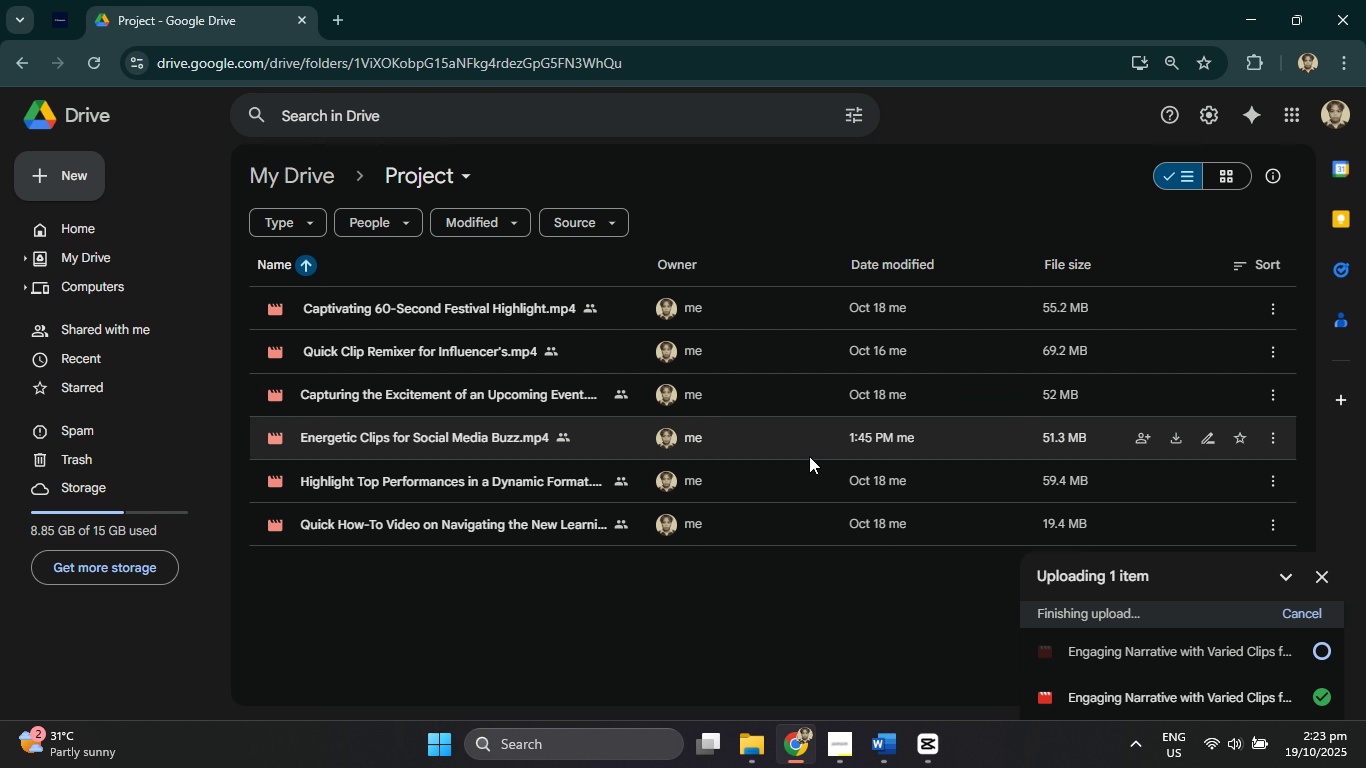 
wait(29.74)
 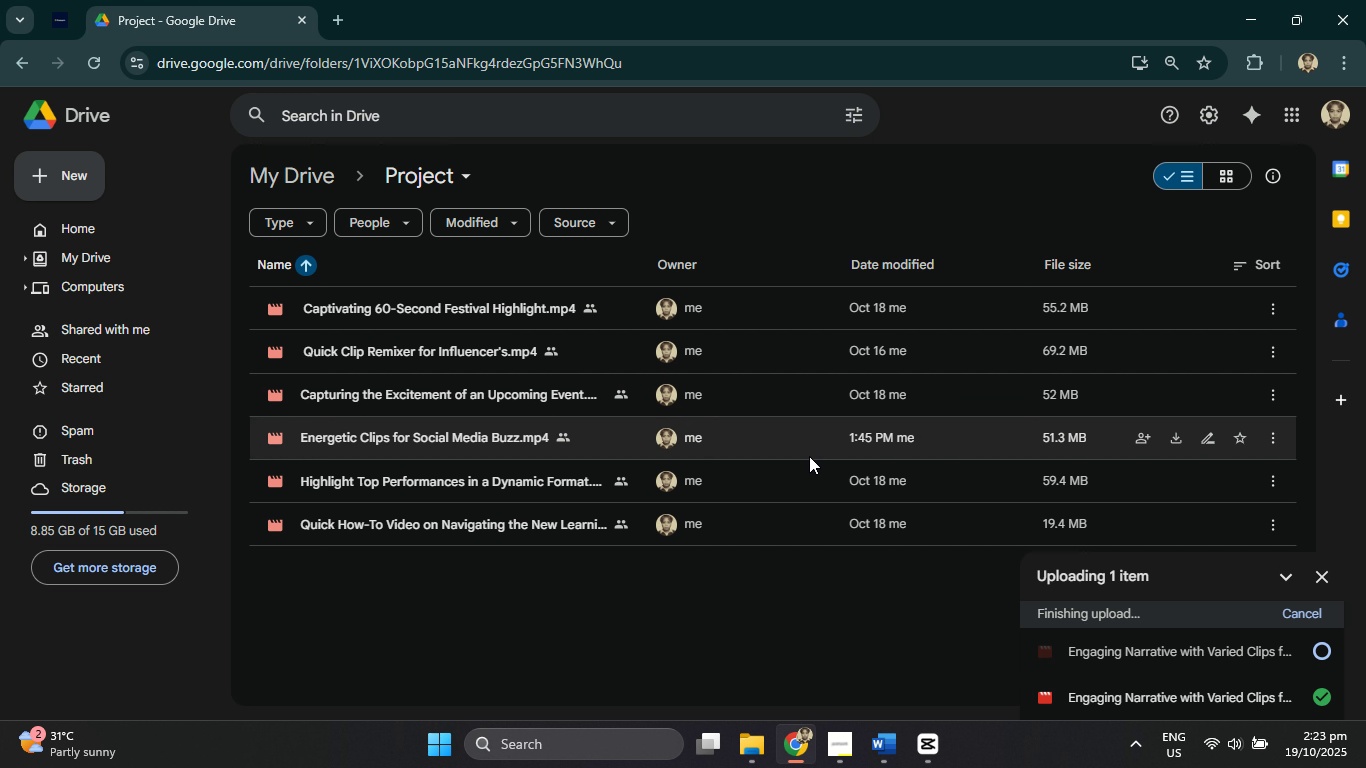 
double_click([465, 477])
 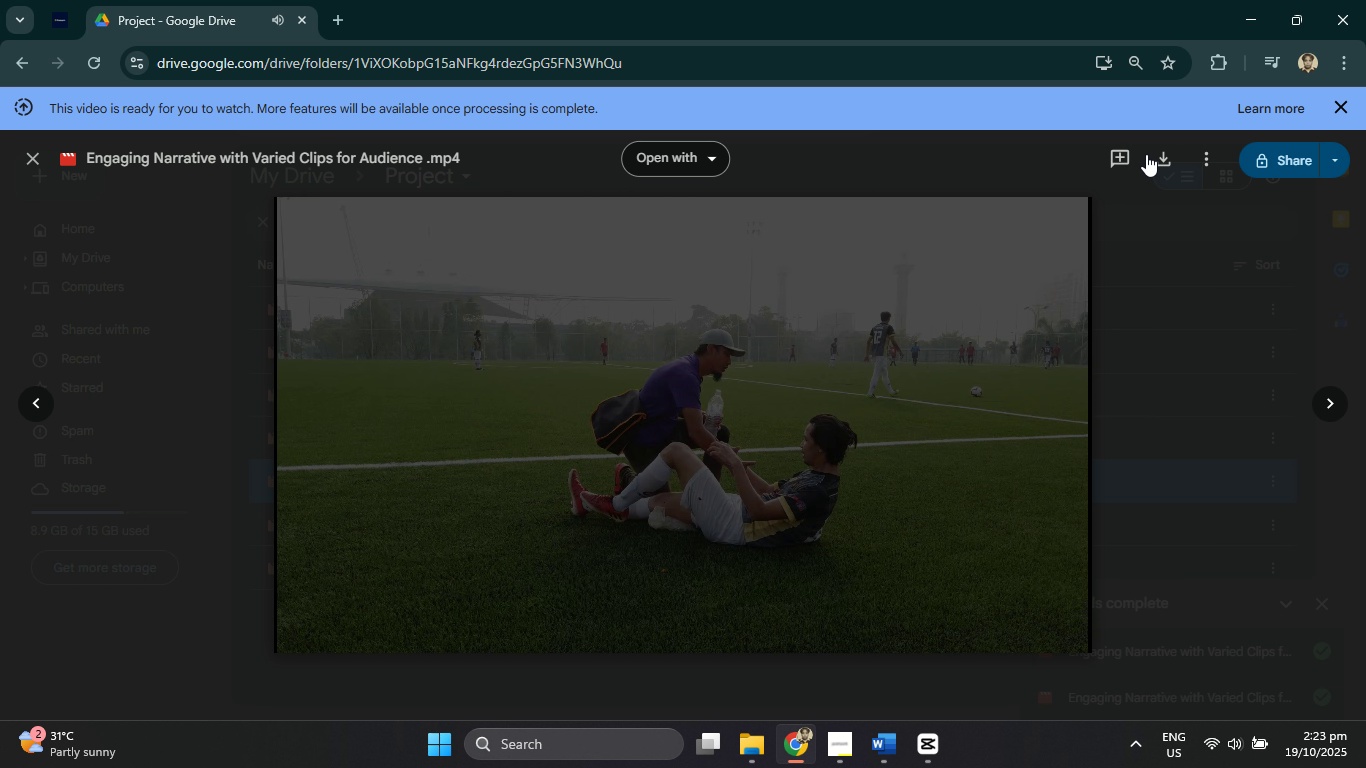 
left_click([1272, 148])
 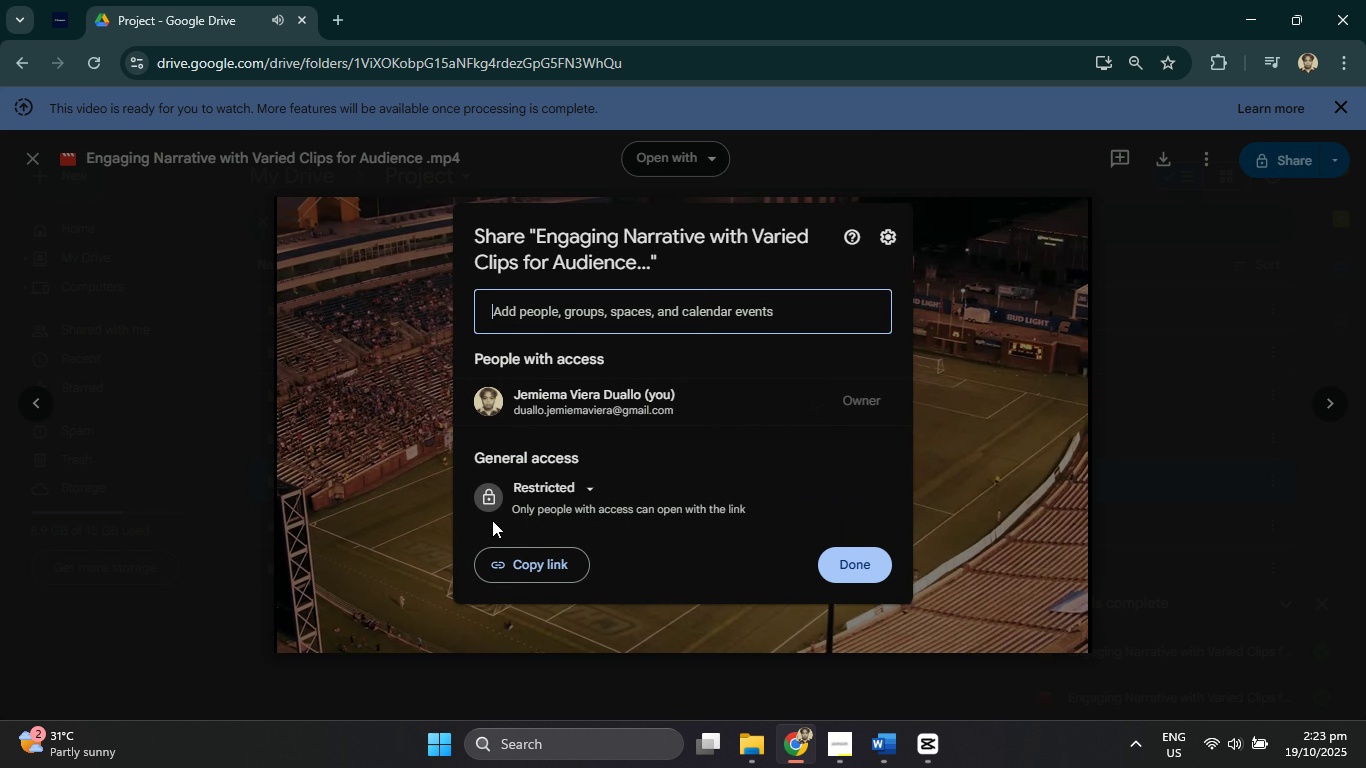 
left_click([501, 508])
 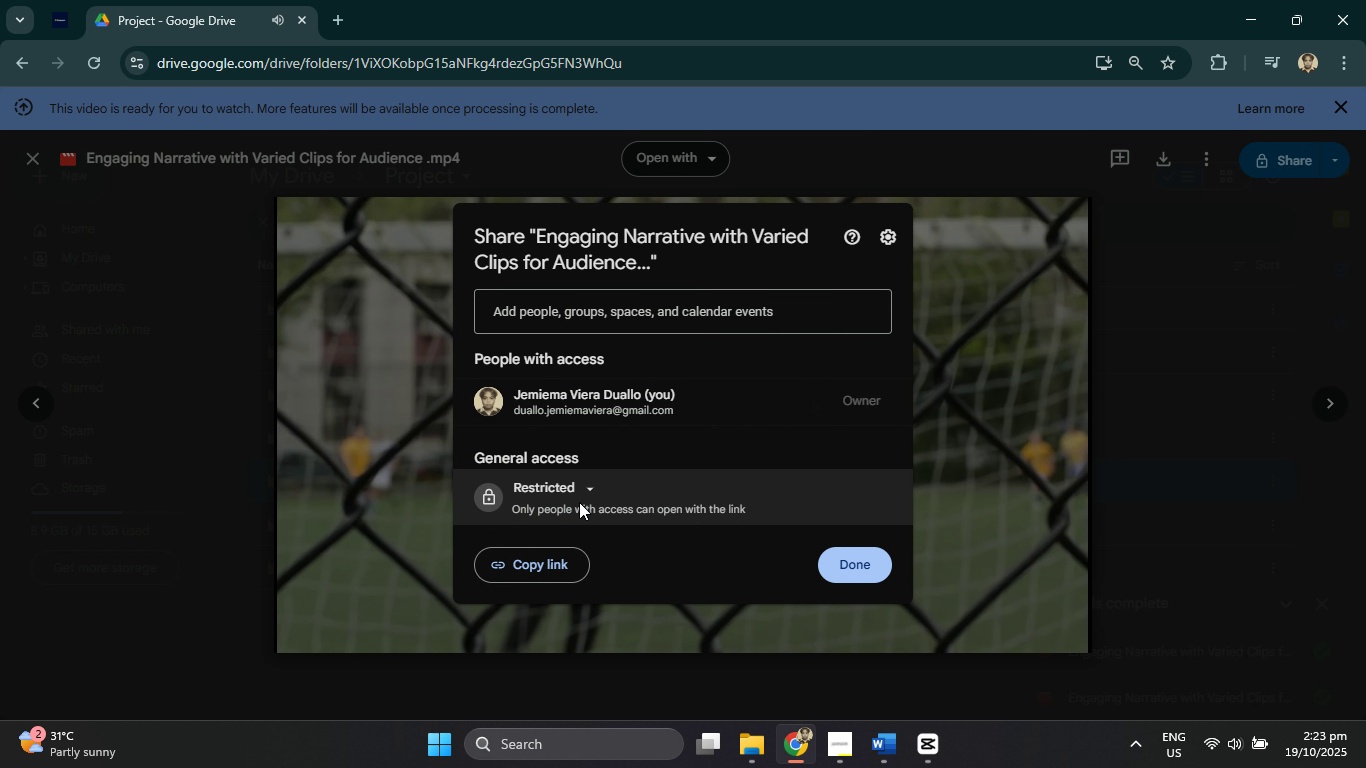 
left_click([579, 501])
 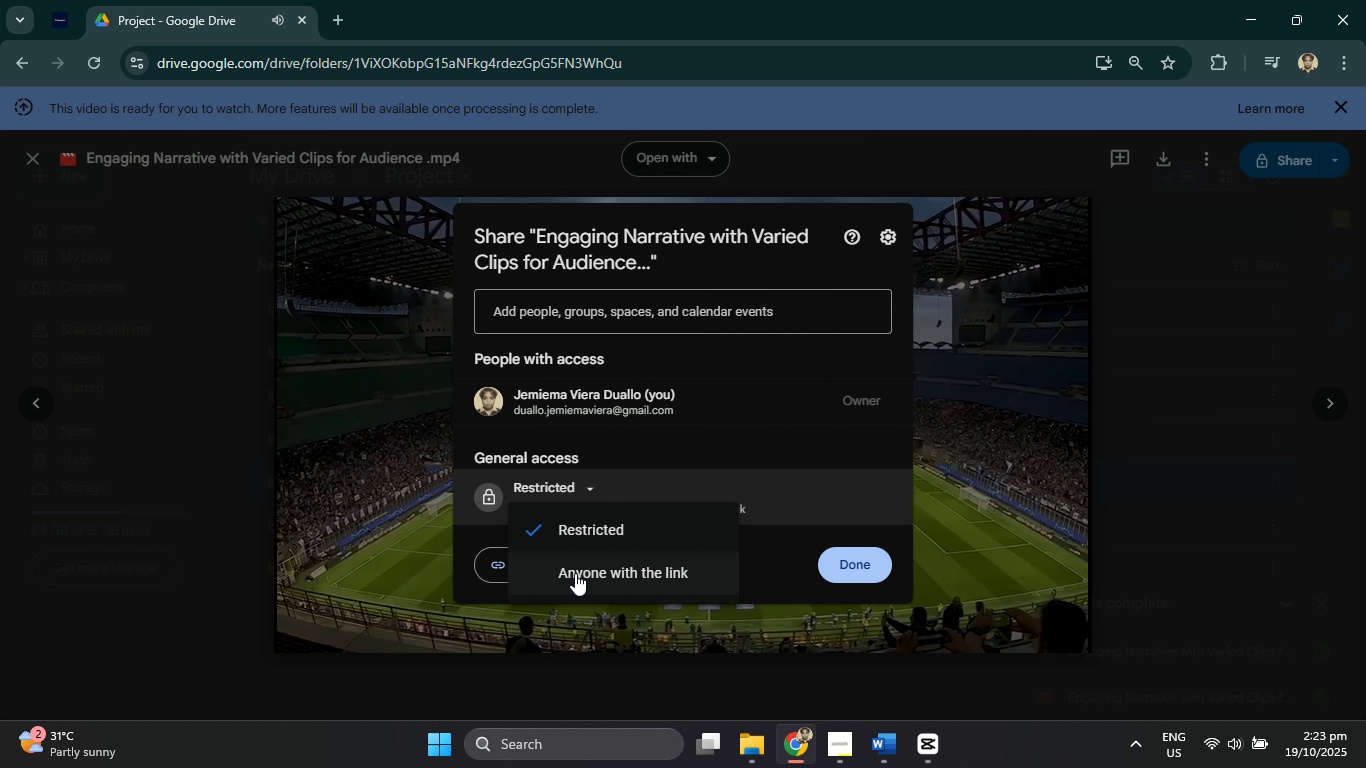 
left_click([575, 574])
 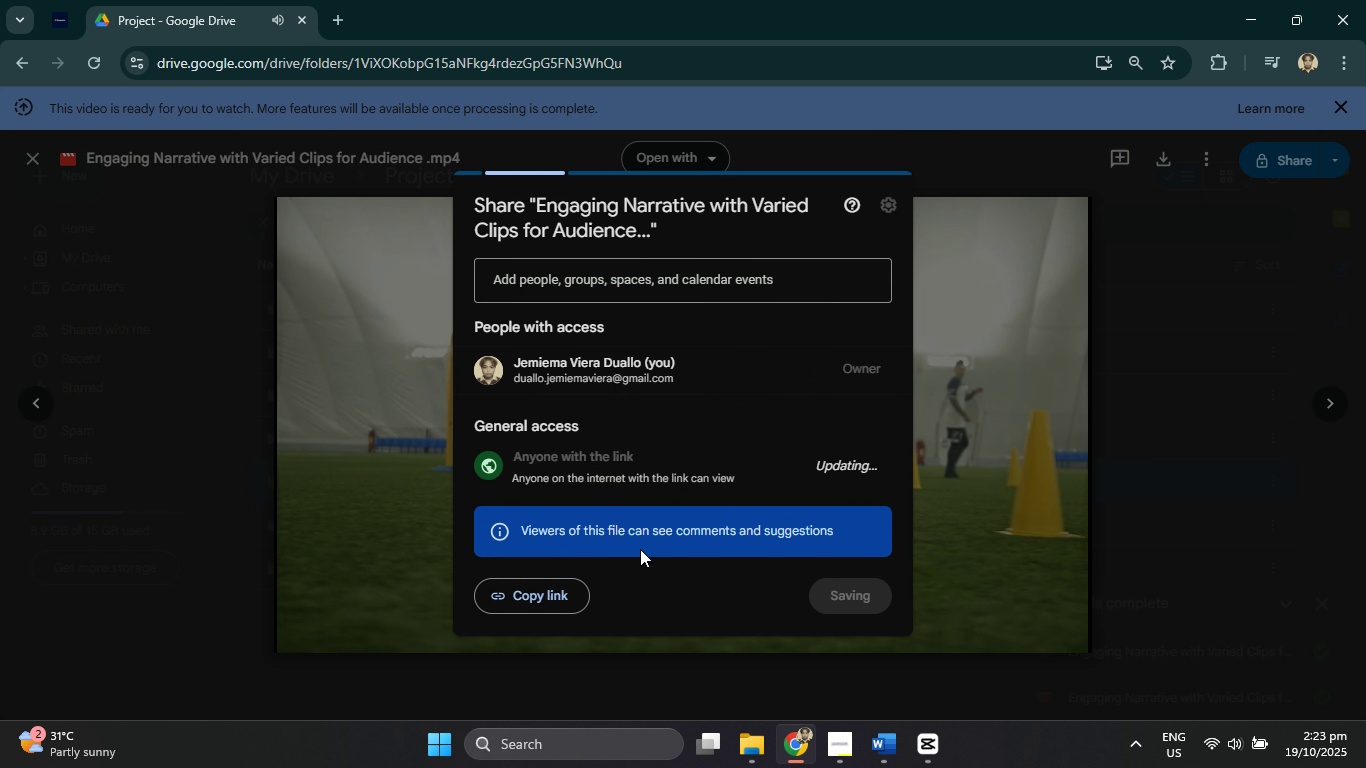 
wait(10.69)
 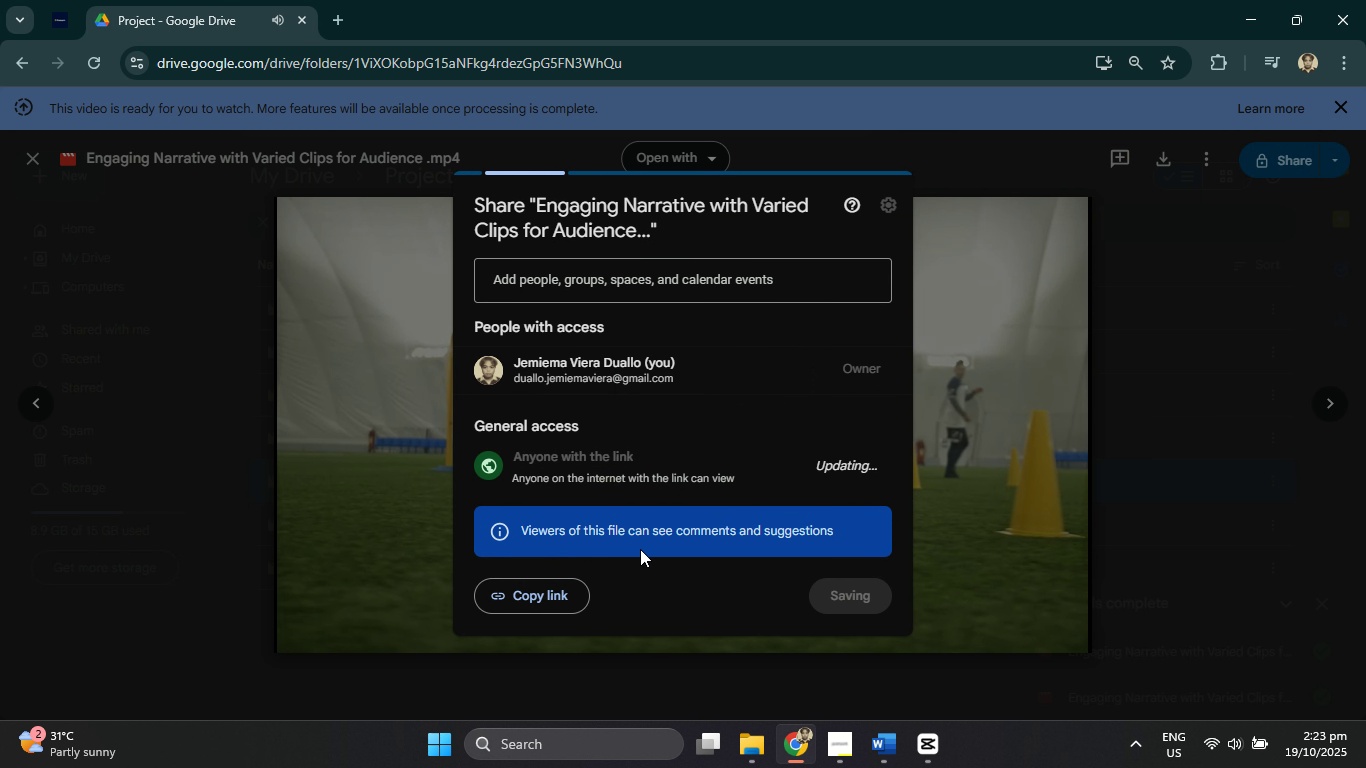 
left_click([541, 603])
 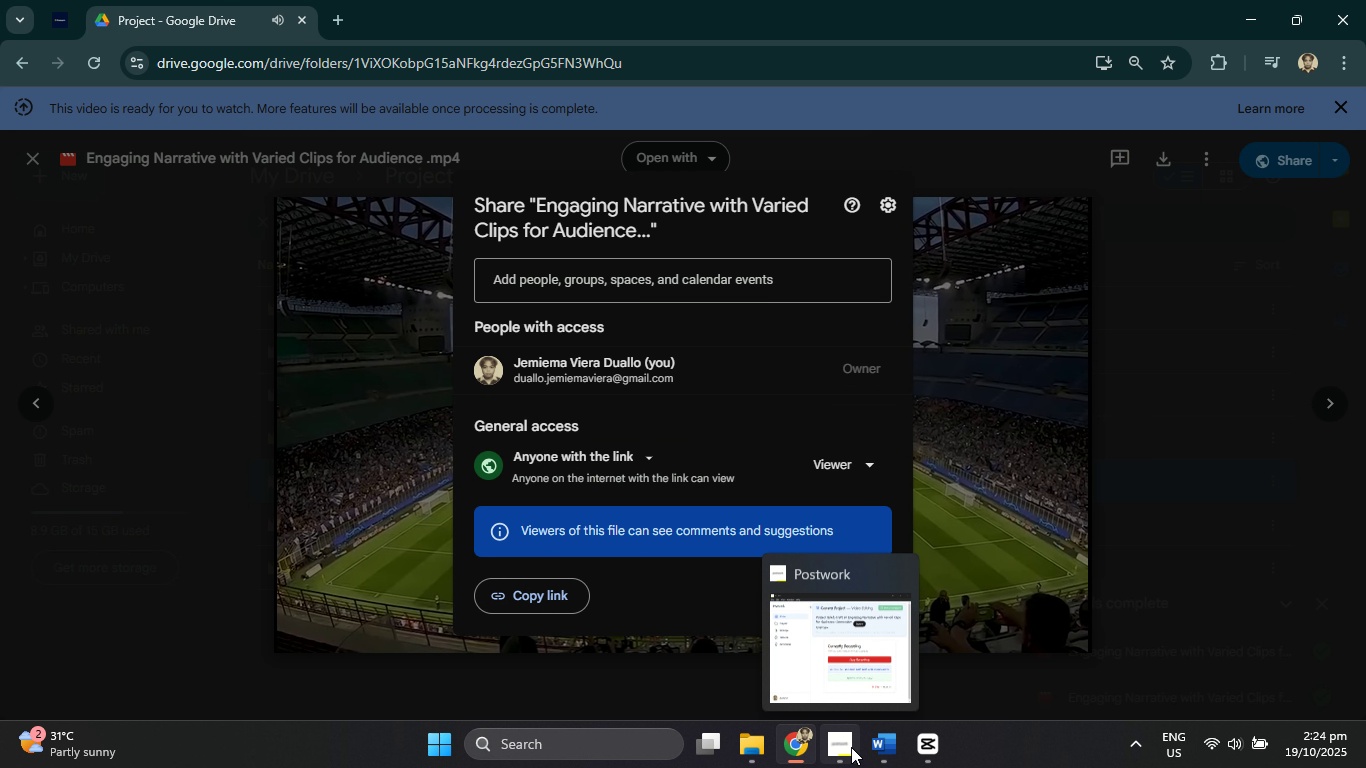 
left_click([848, 672])
 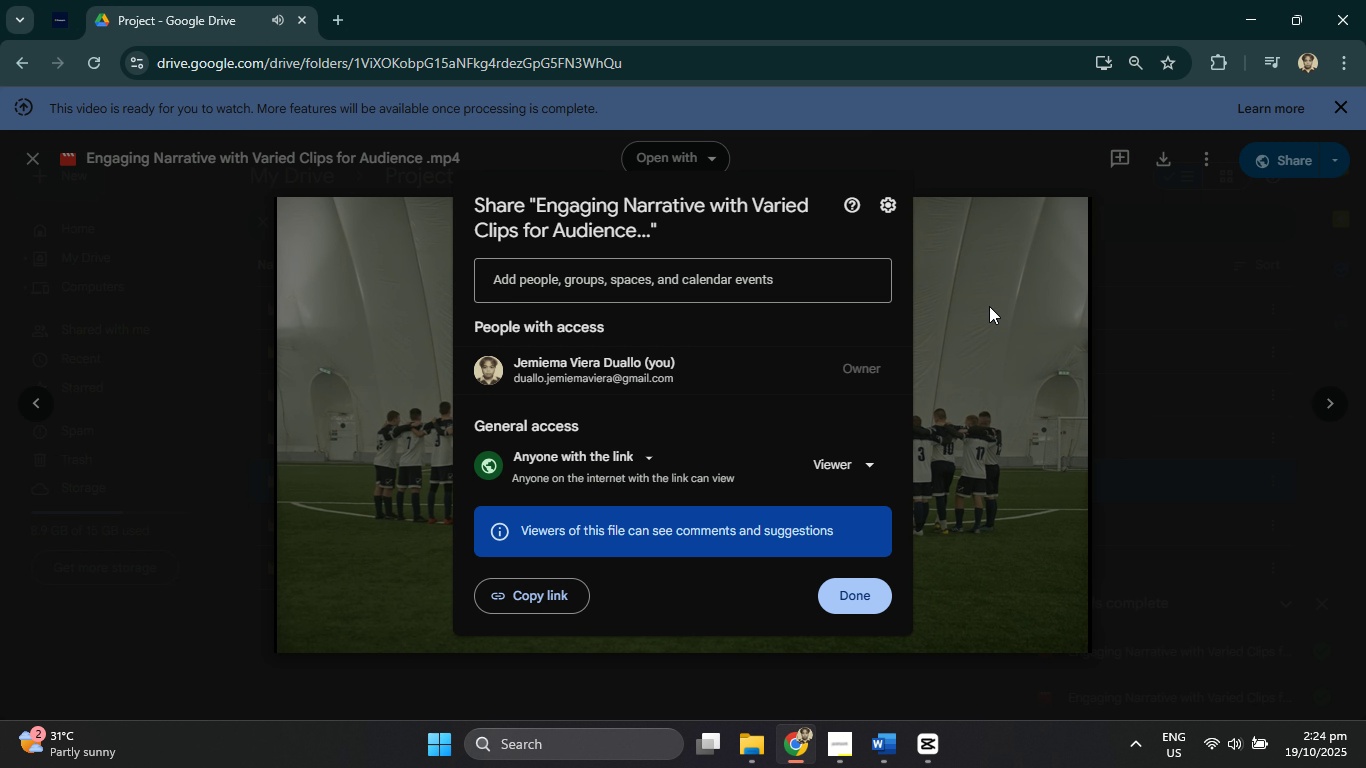 
double_click([1262, 304])
 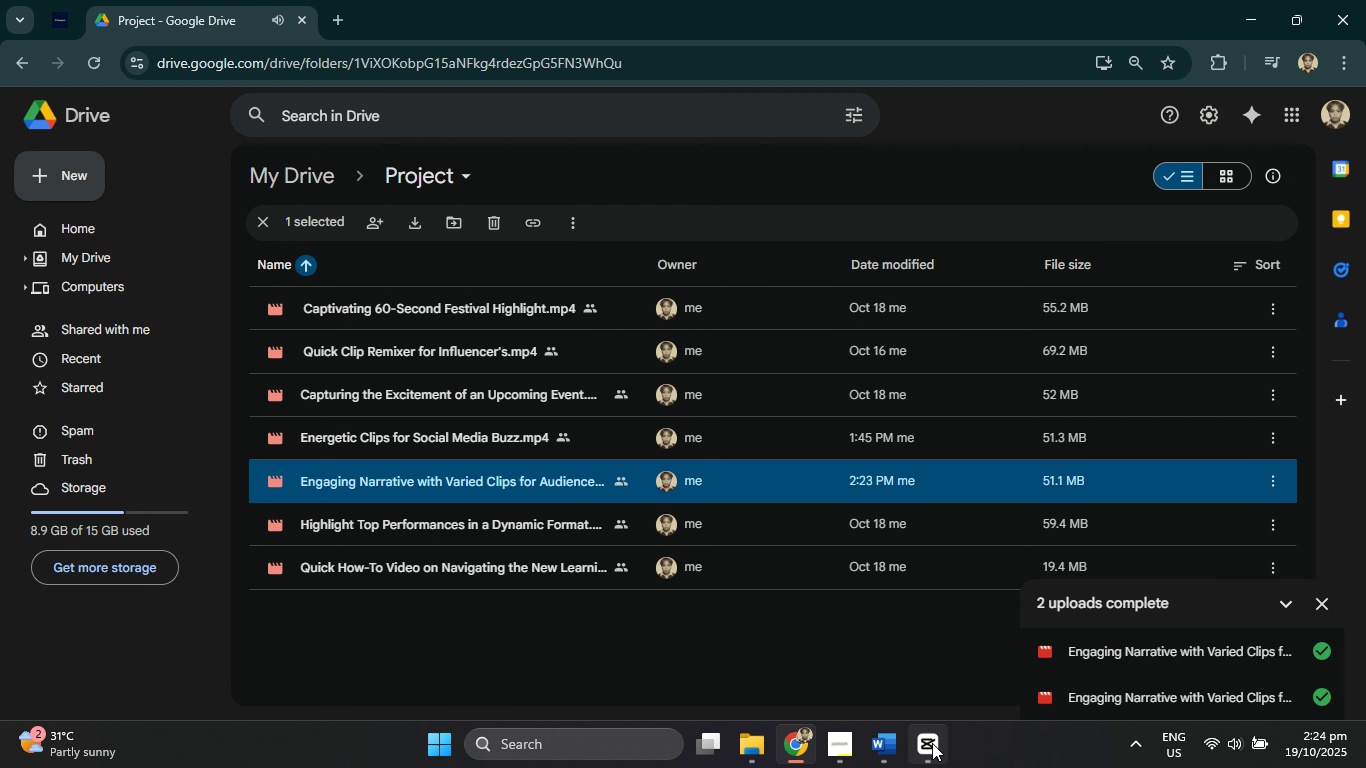 
left_click([932, 743])
 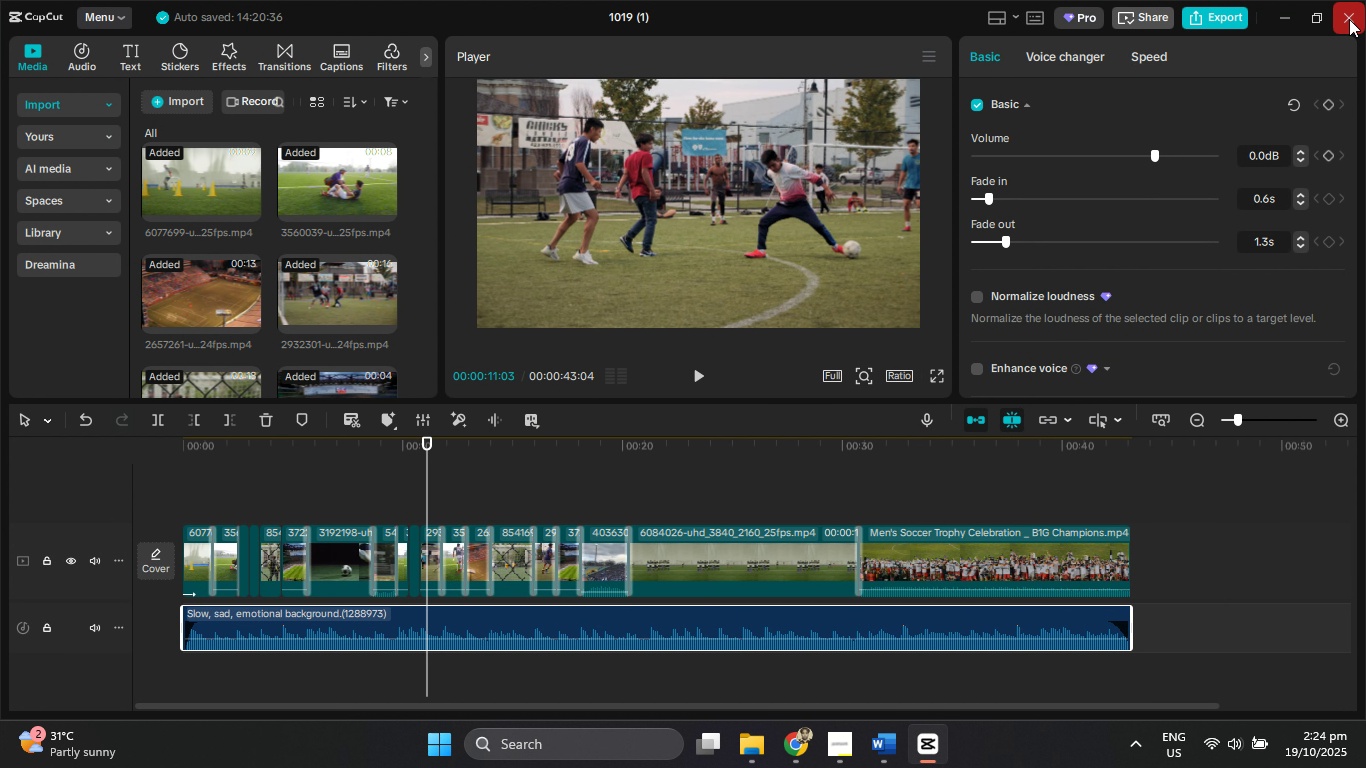 
left_click([1350, 19])
 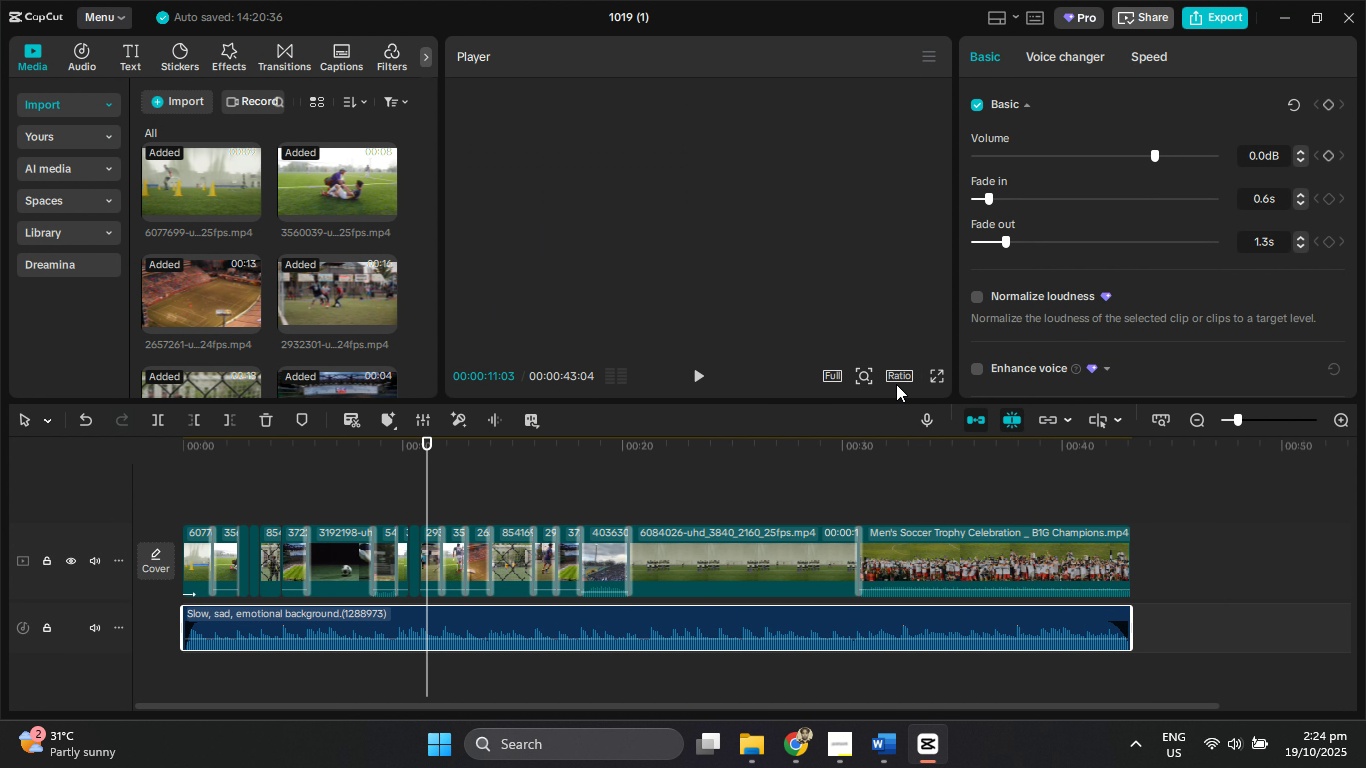 